 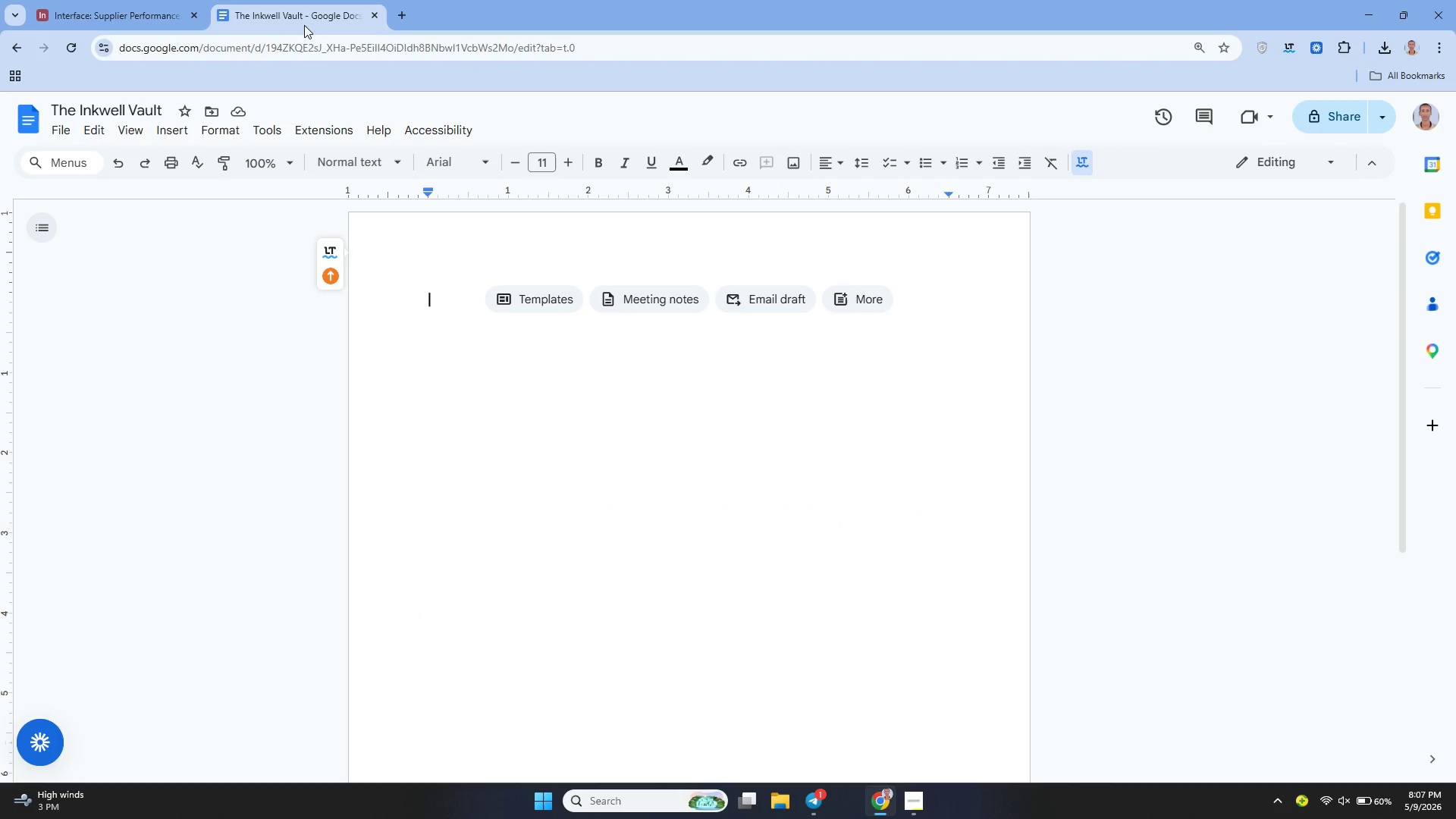 
left_click([177, 128])
 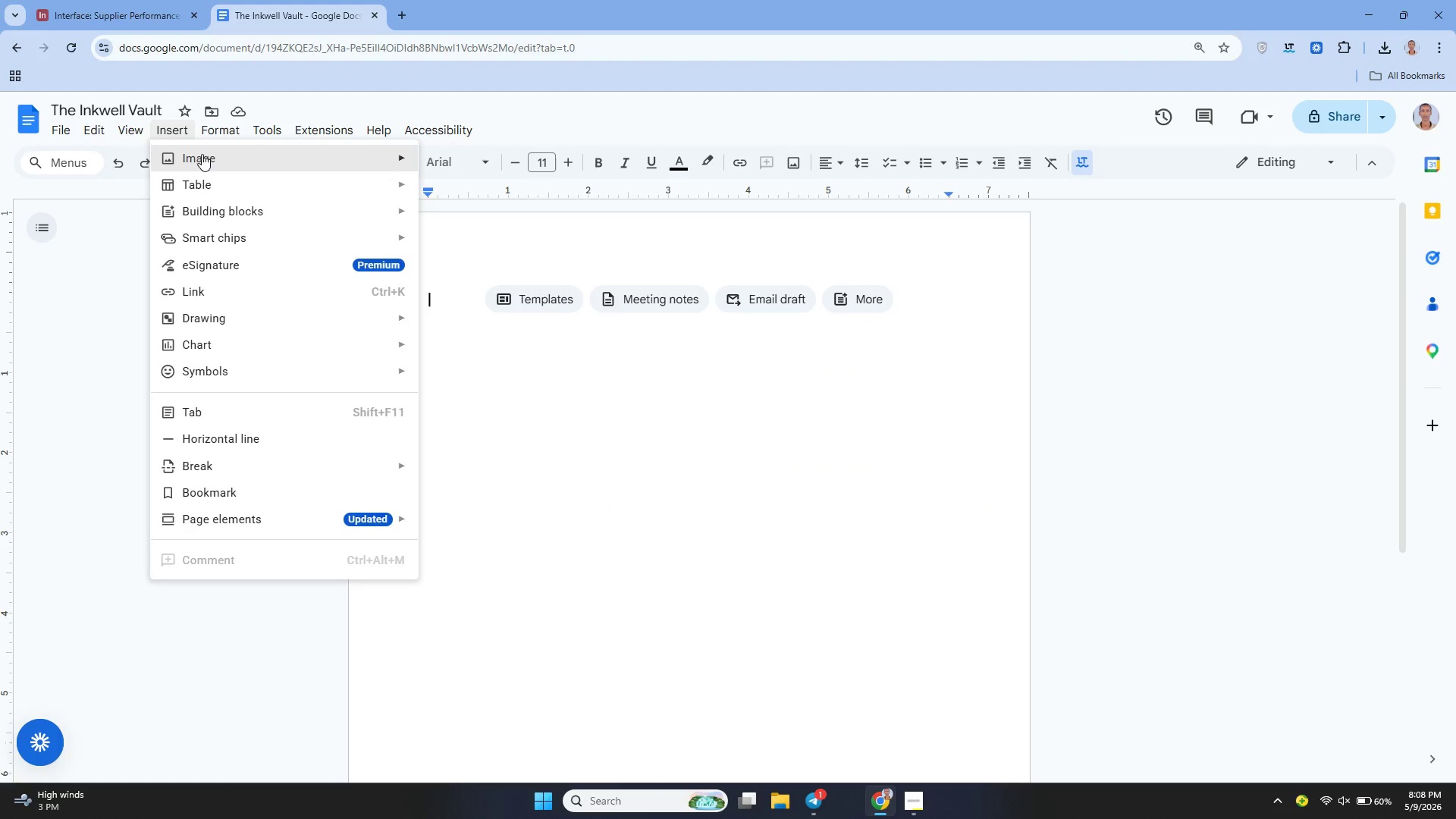 
left_click([202, 155])
 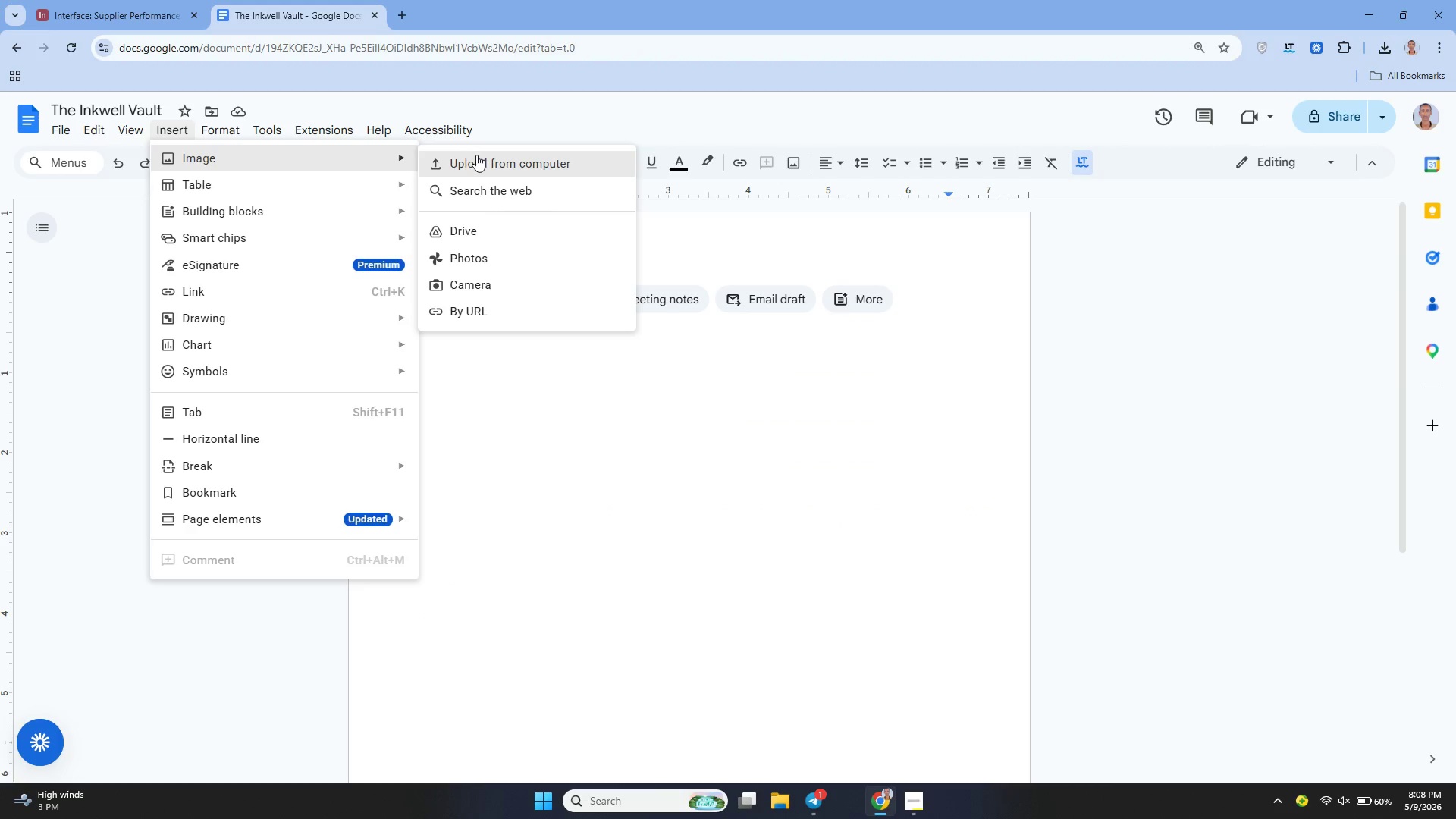 
left_click([477, 155])
 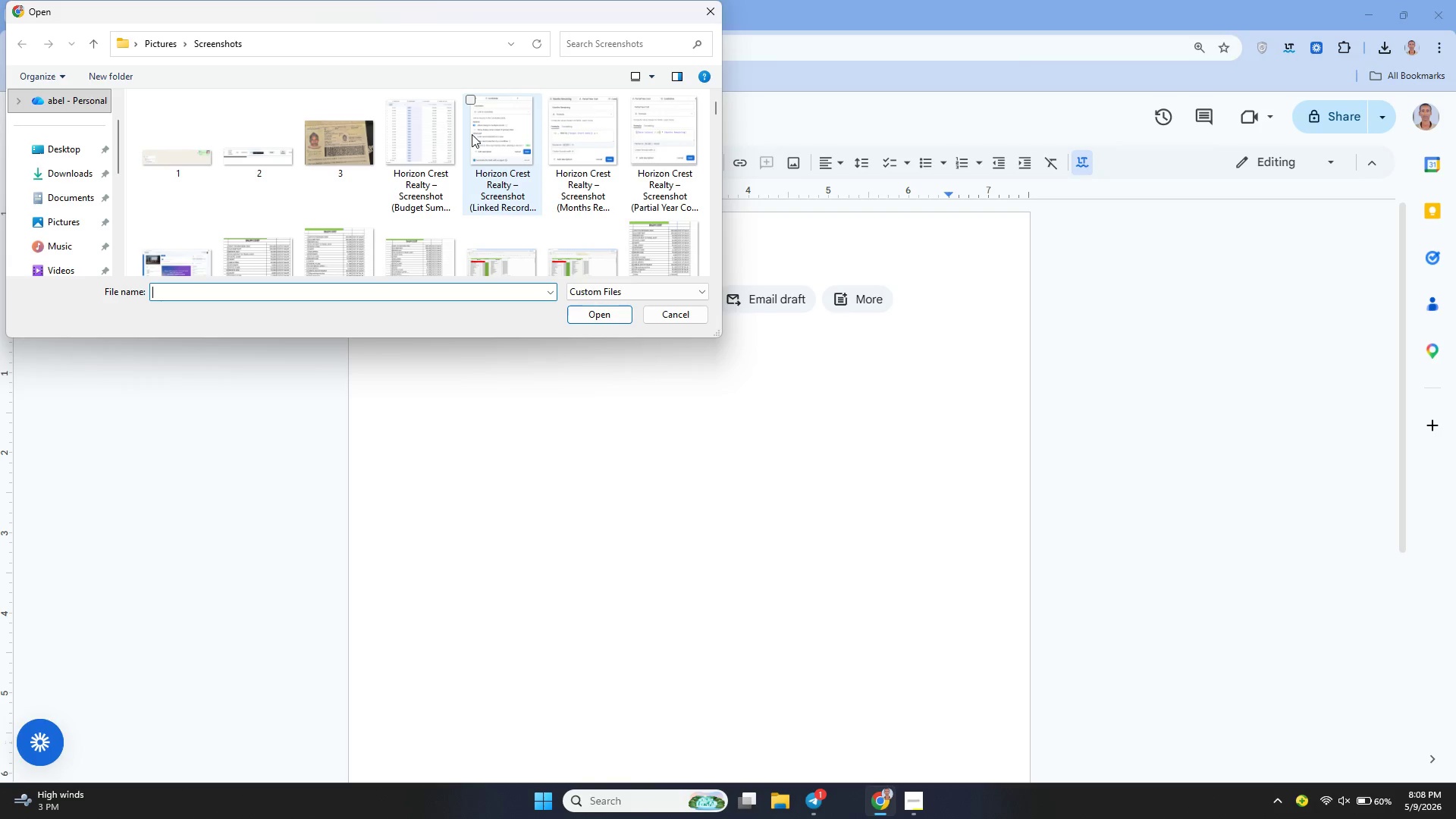 
scroll: coordinate [611, 199], scroll_direction: down, amount: 72.0
 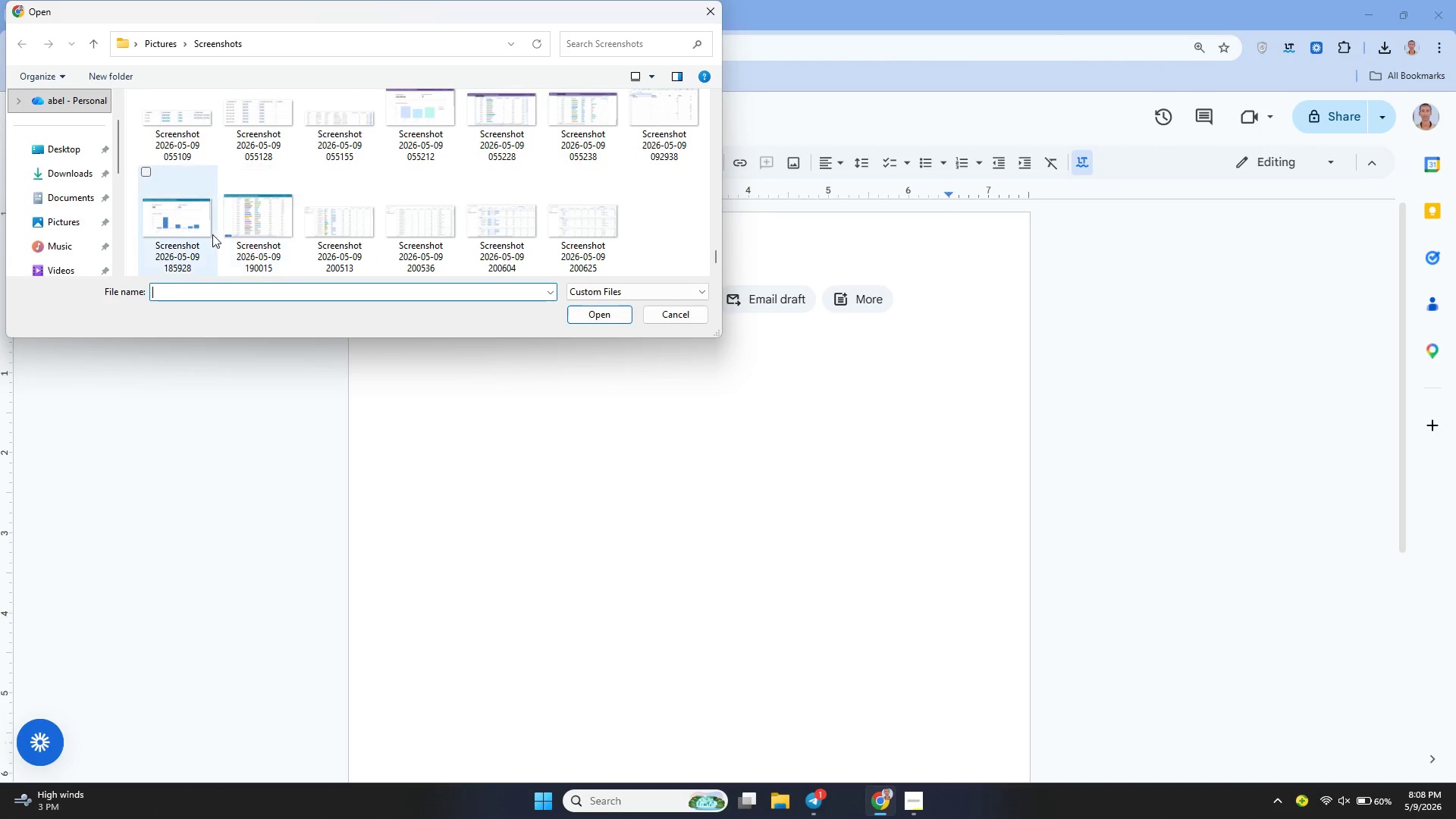 
left_click([199, 231])
 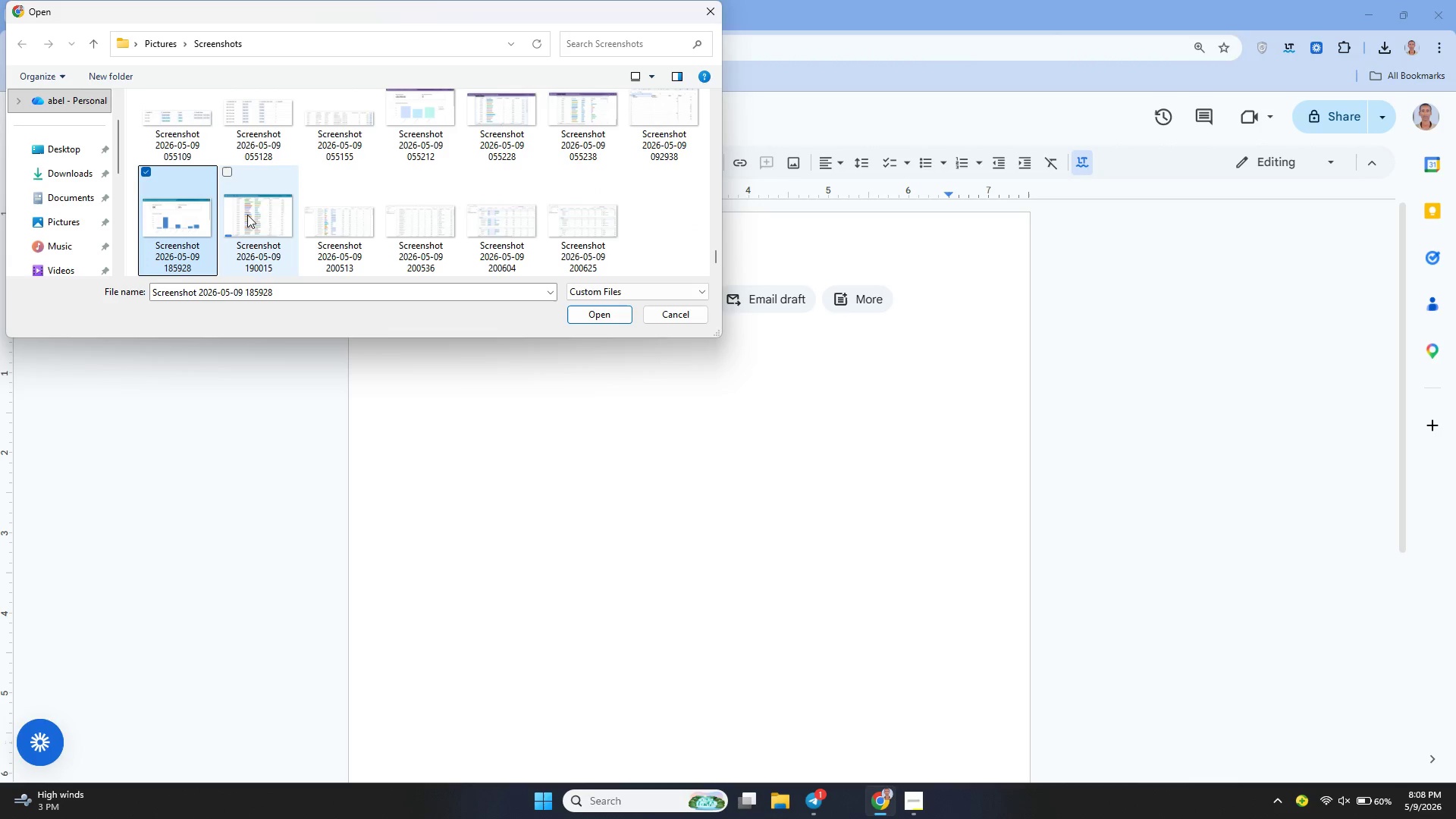 
hold_key(key=ControlLeft, duration=2.98)
left_click([257, 215])
 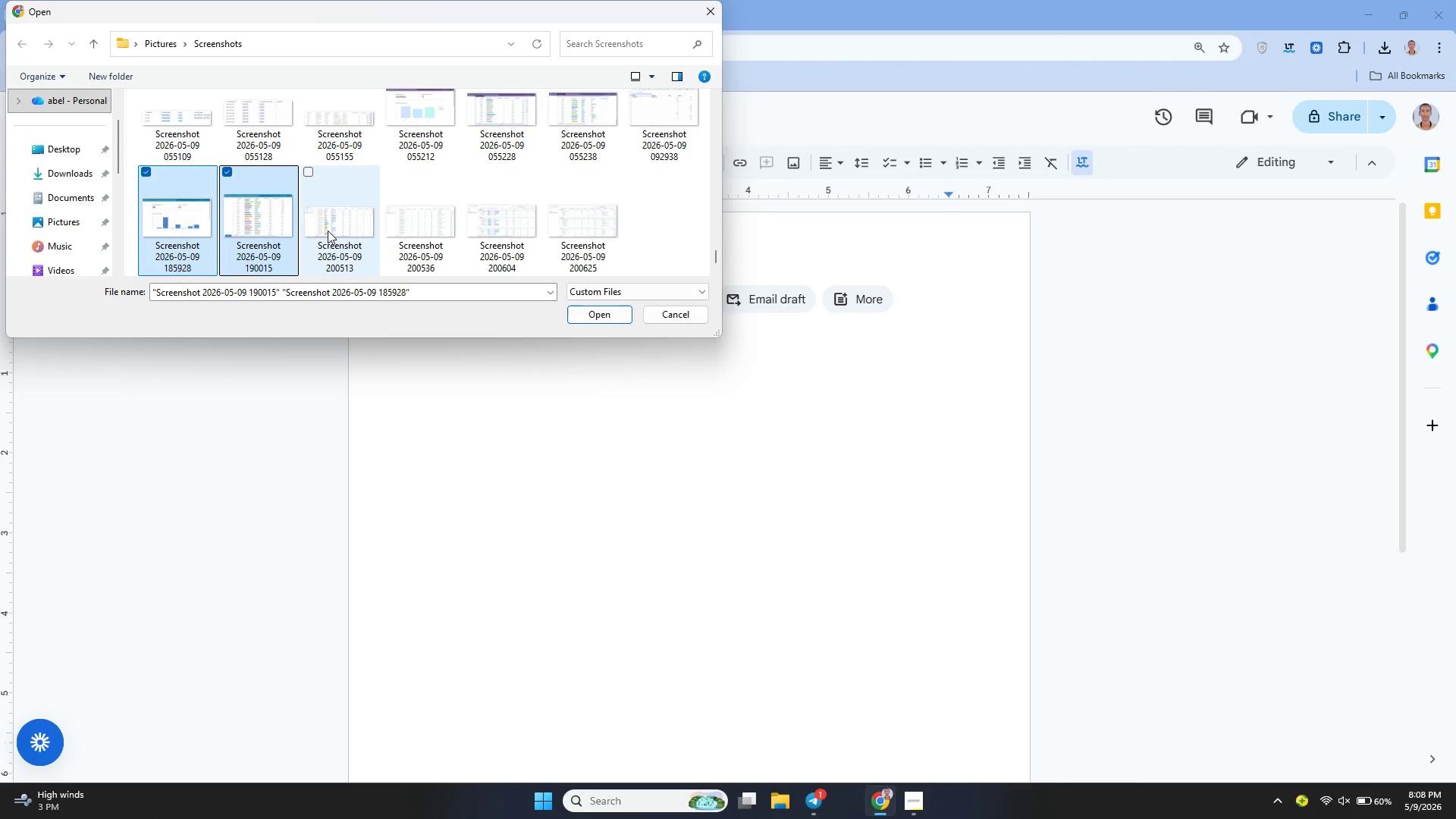 
left_click([328, 231])
 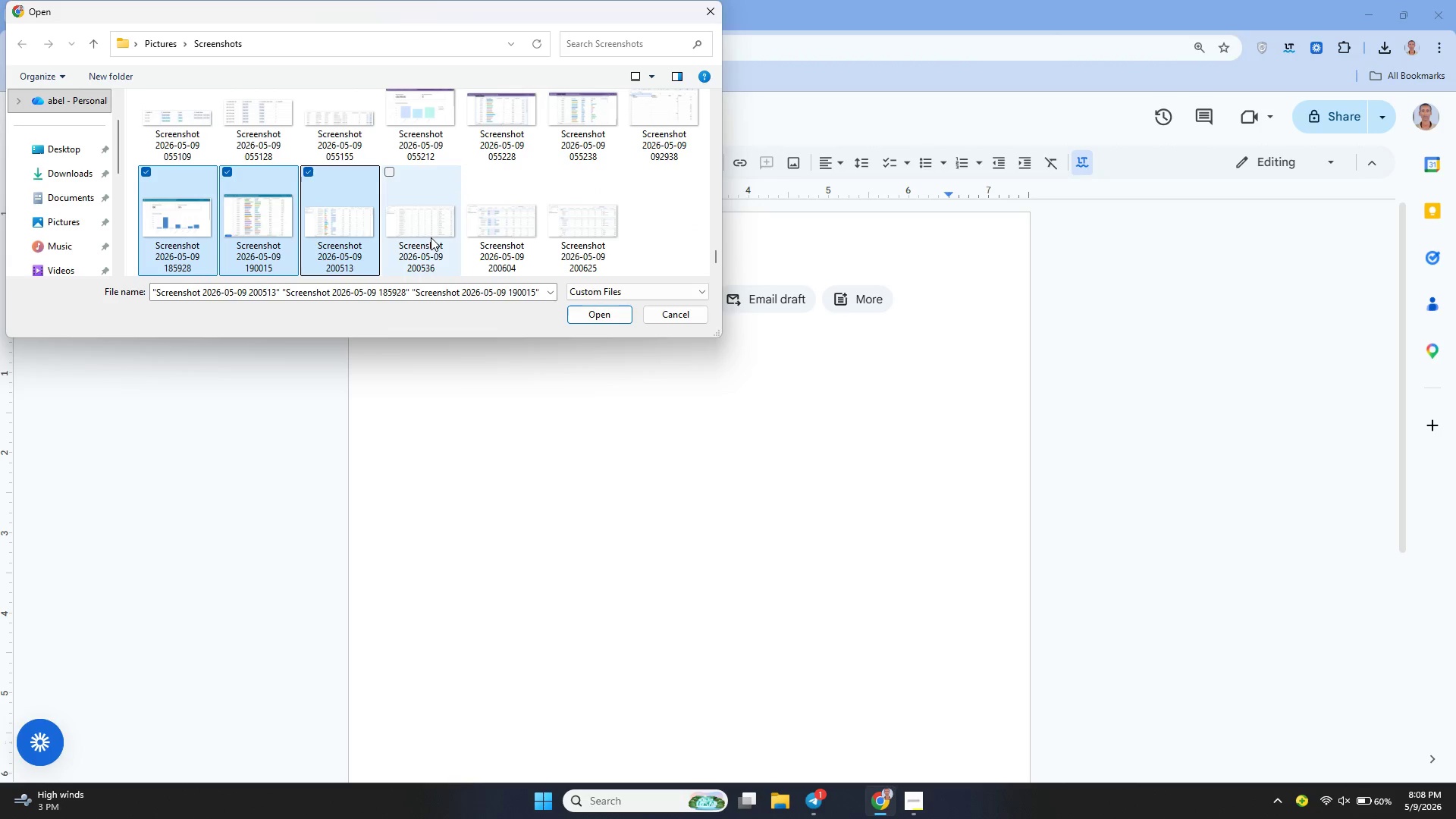 
left_click([431, 237])
 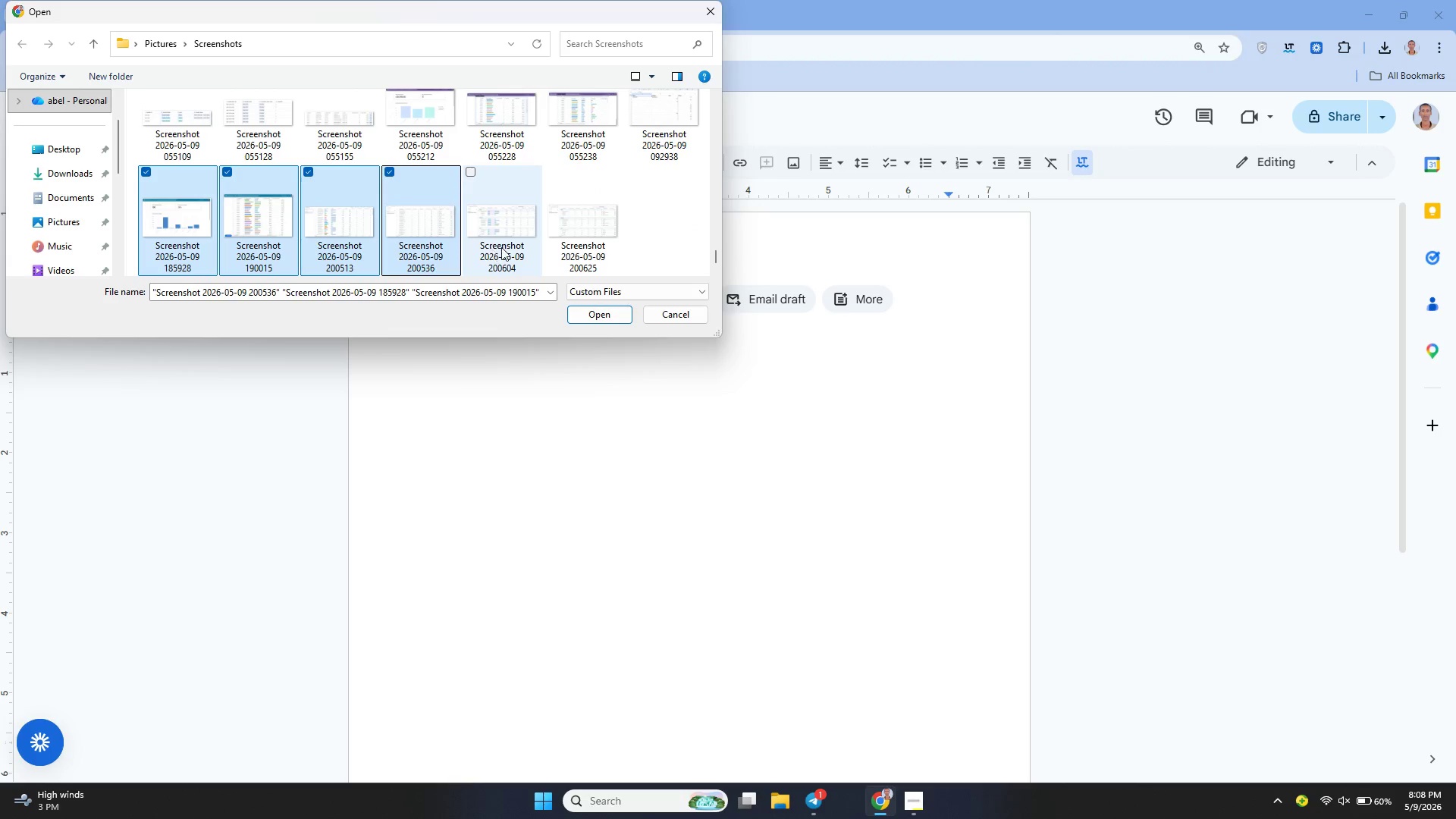 
left_click([501, 247])
 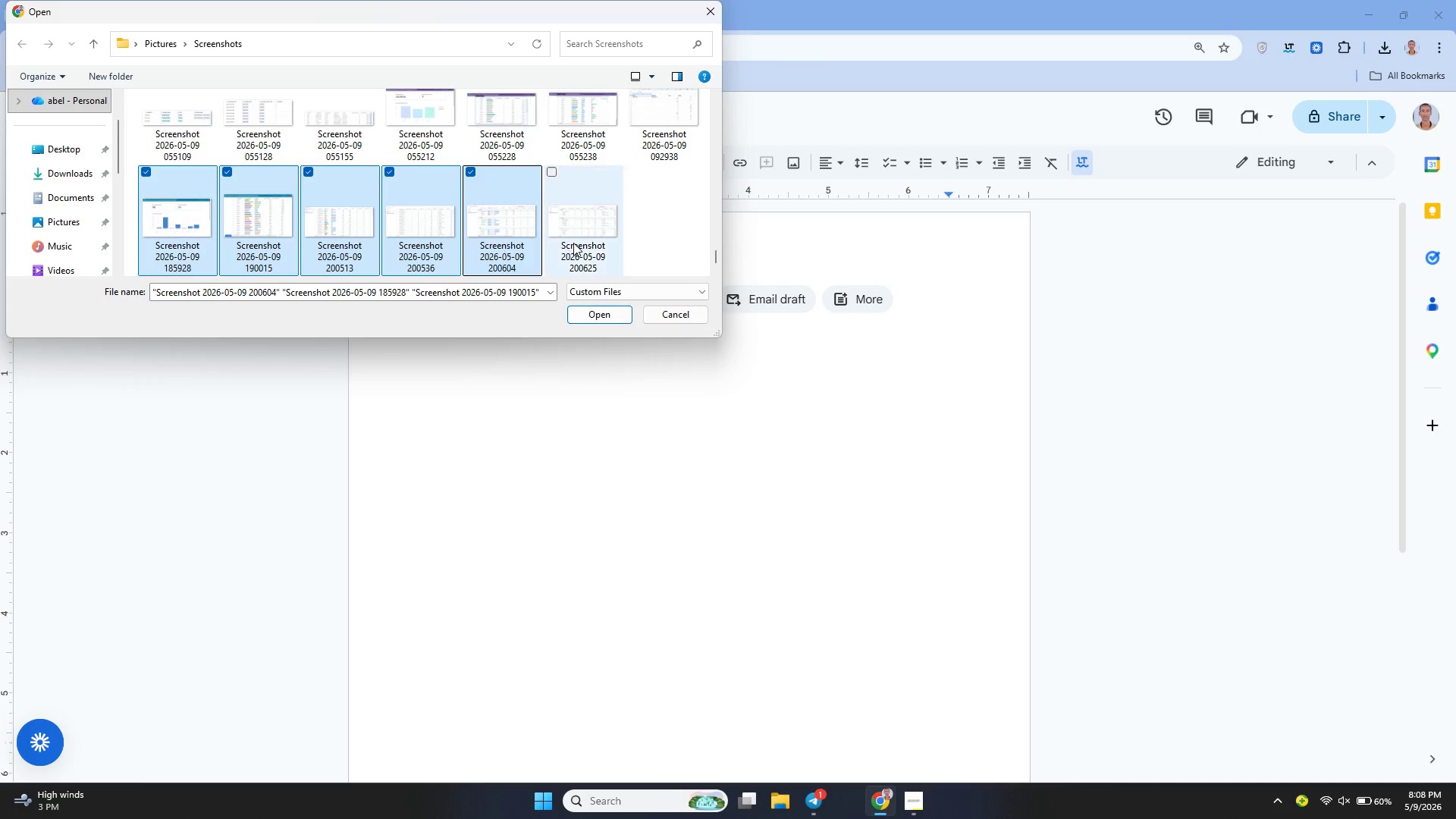 
left_click([573, 243])
 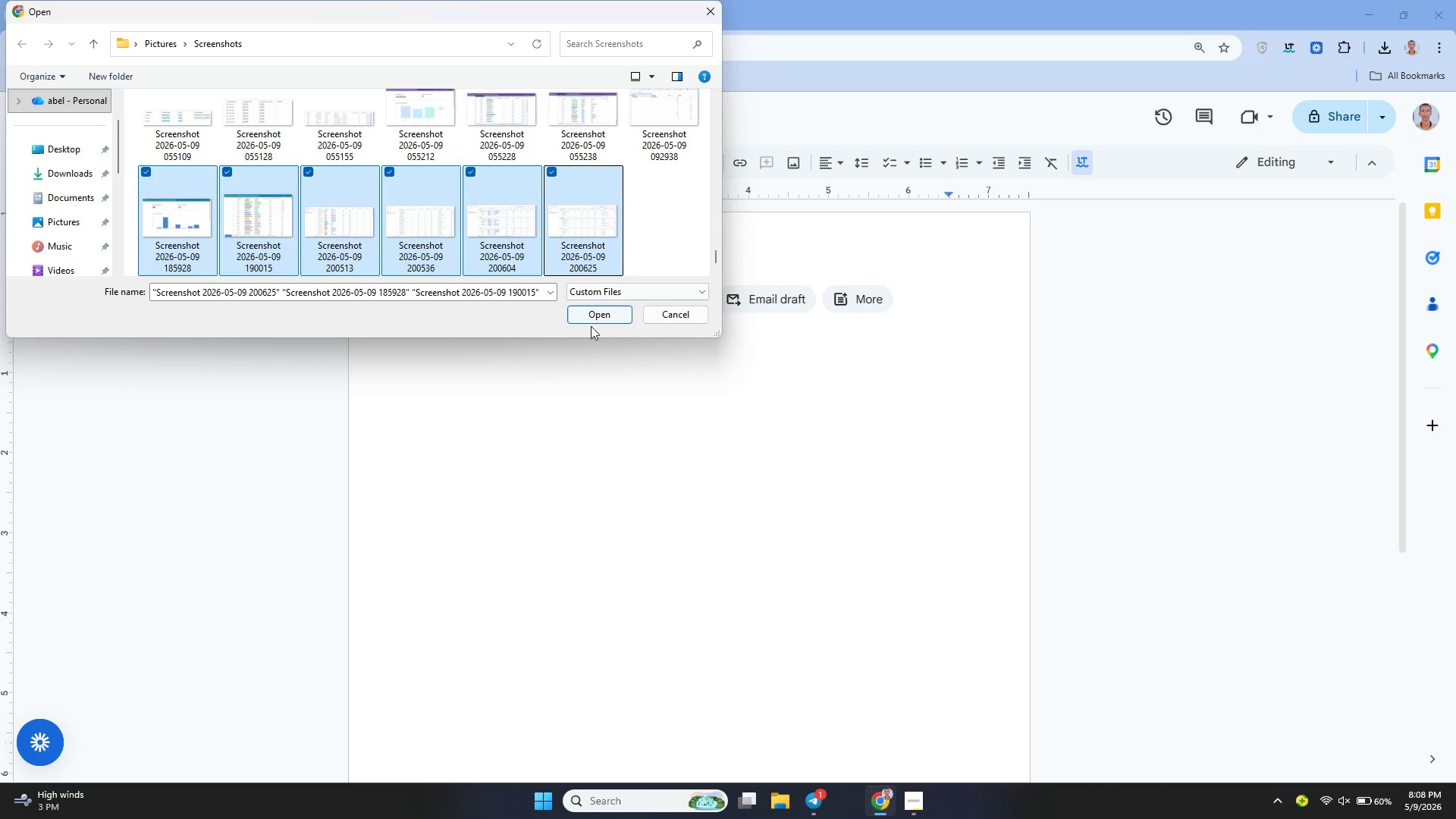 
left_click([591, 326])
 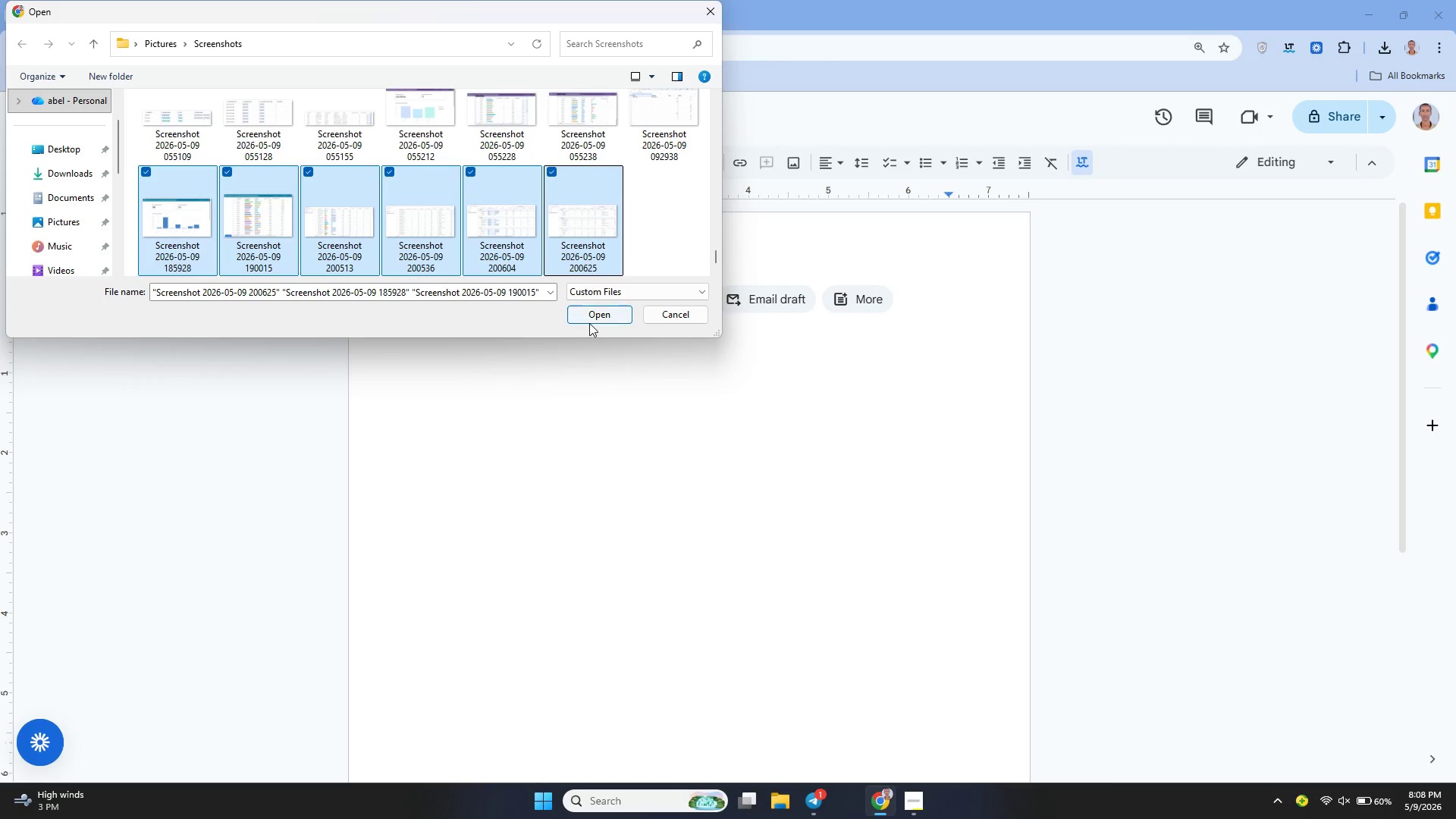 
left_click([589, 323])
 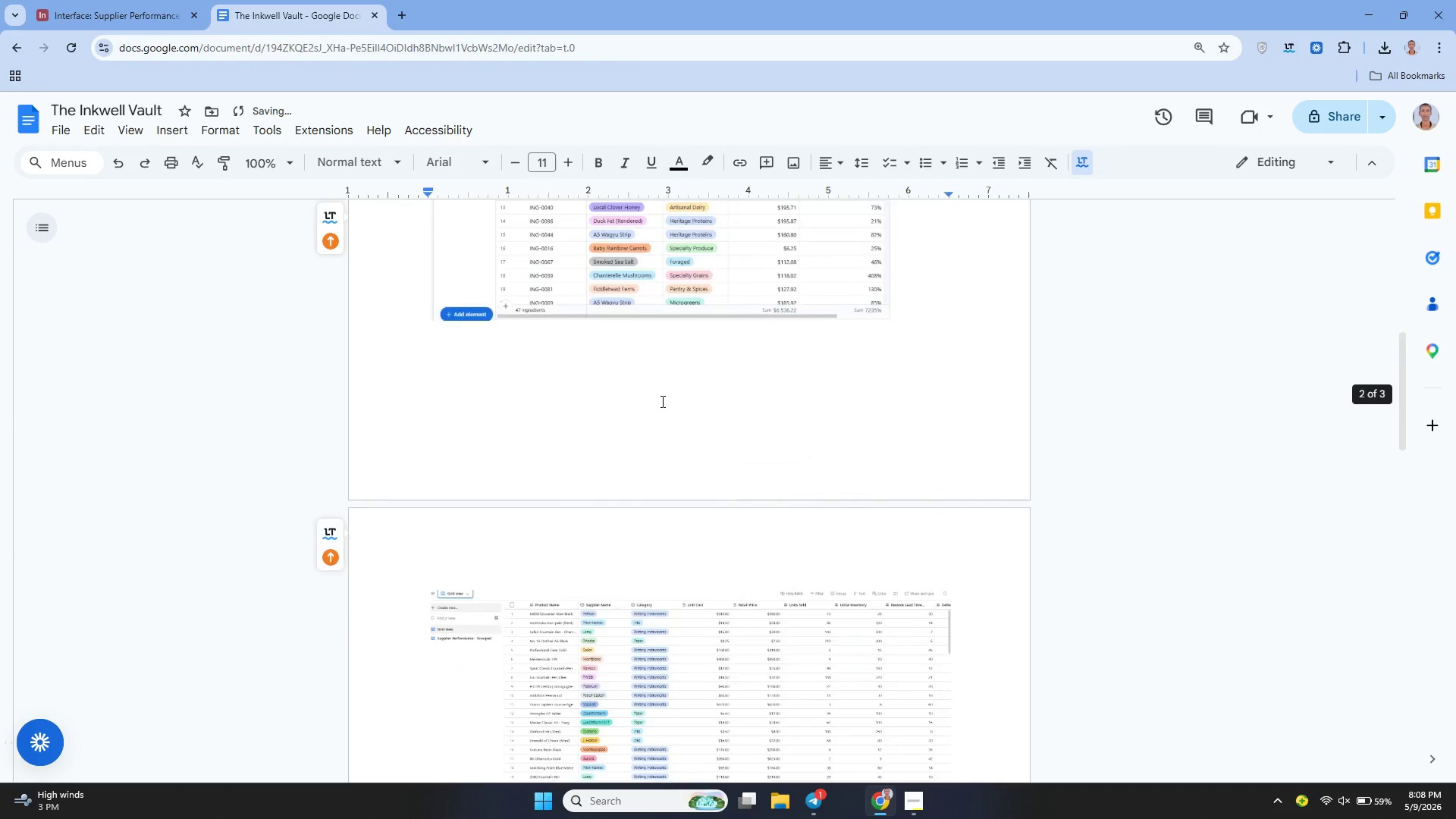 
wait(15.7)
 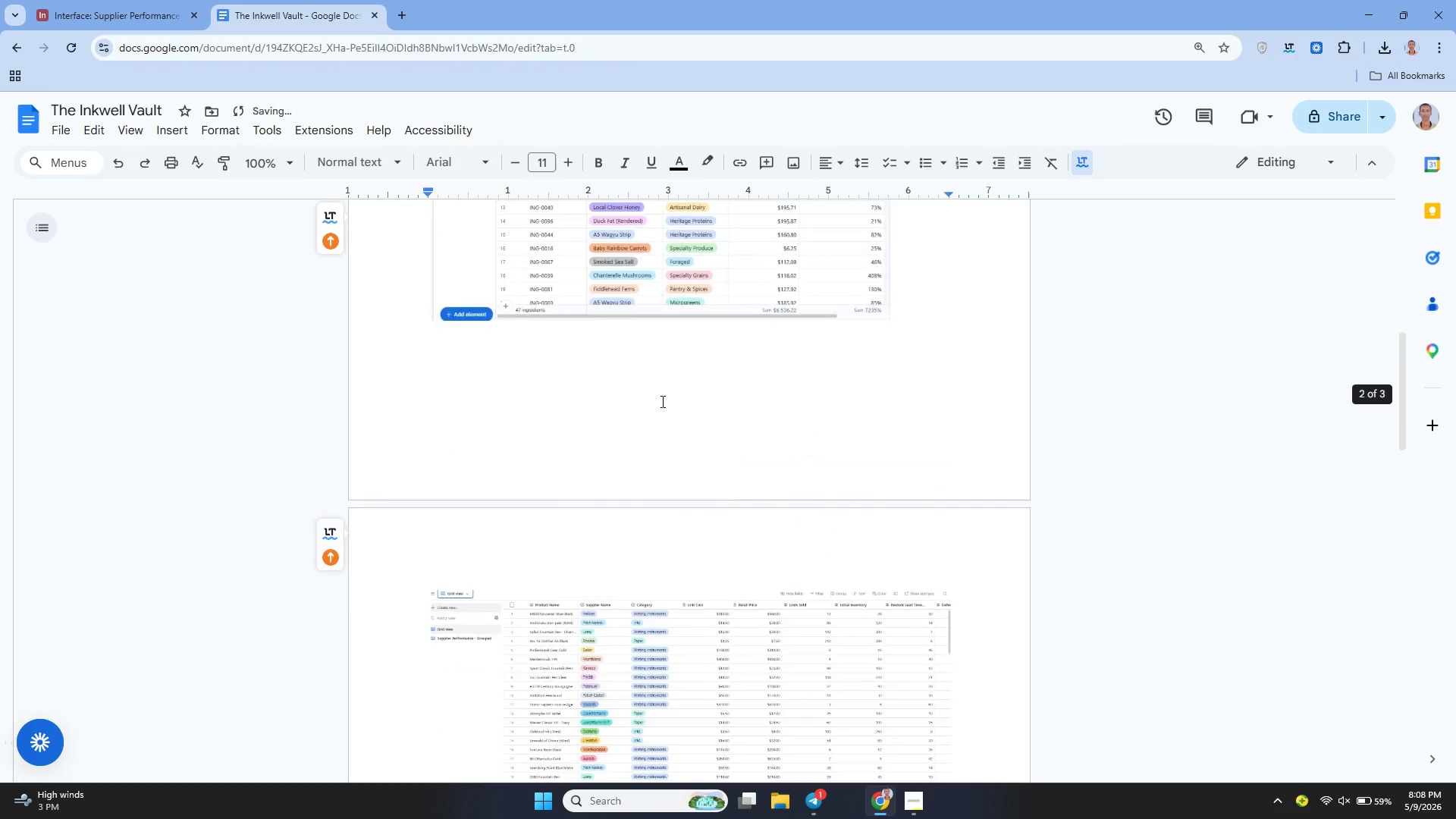 
left_click([120, 20])
 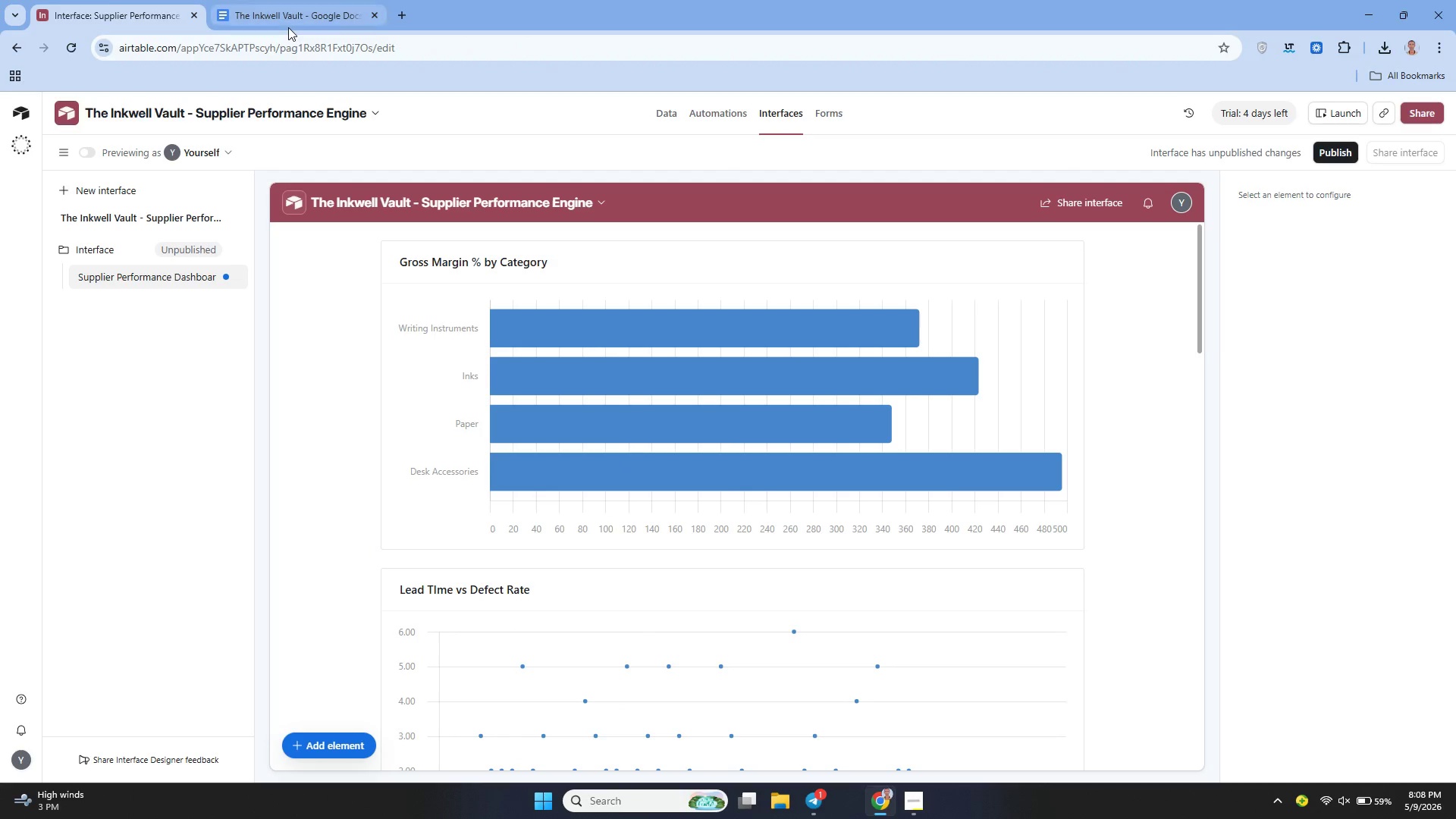 
left_click([276, 13])
 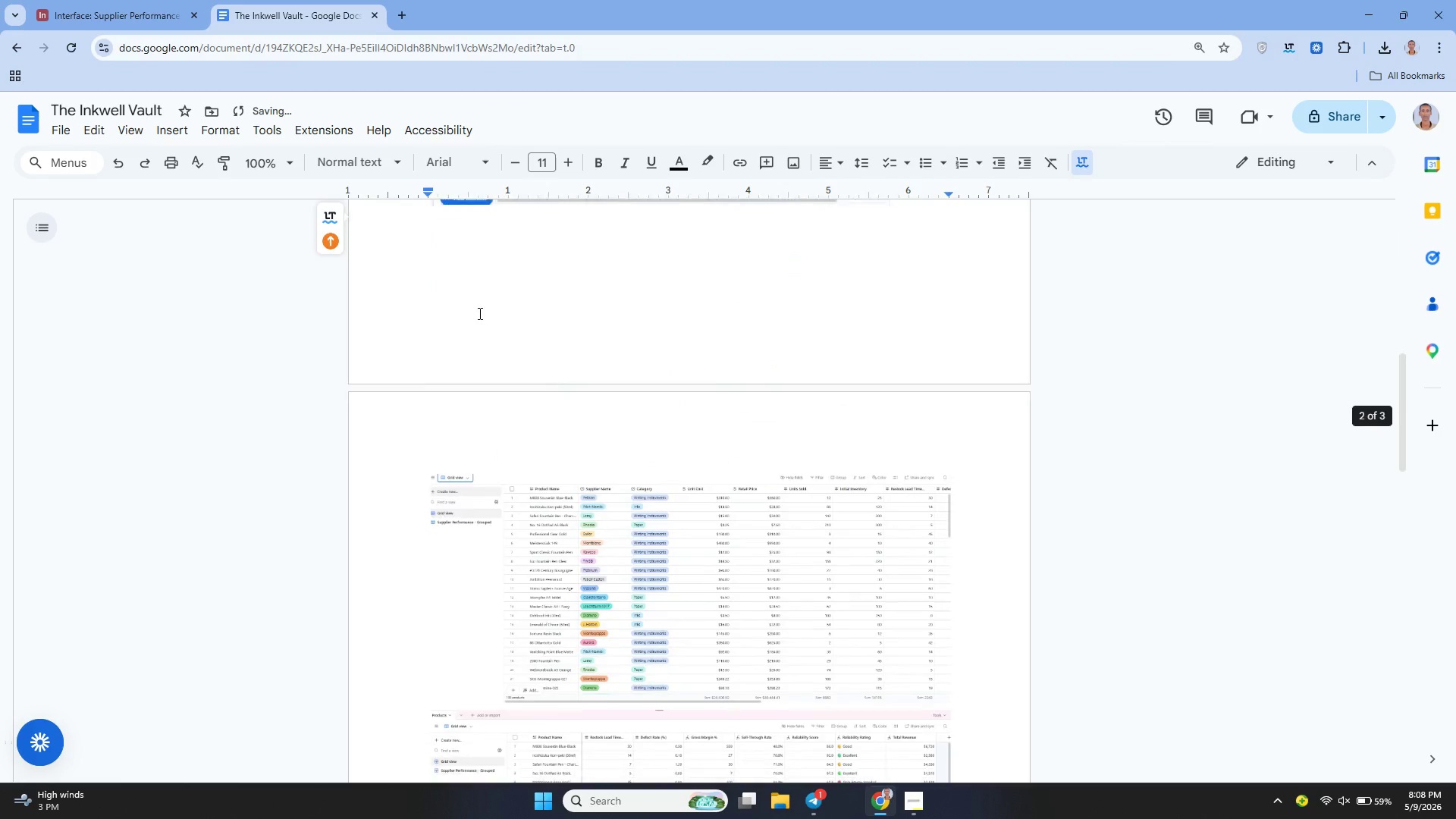 
key(Control+ControlLeft)
 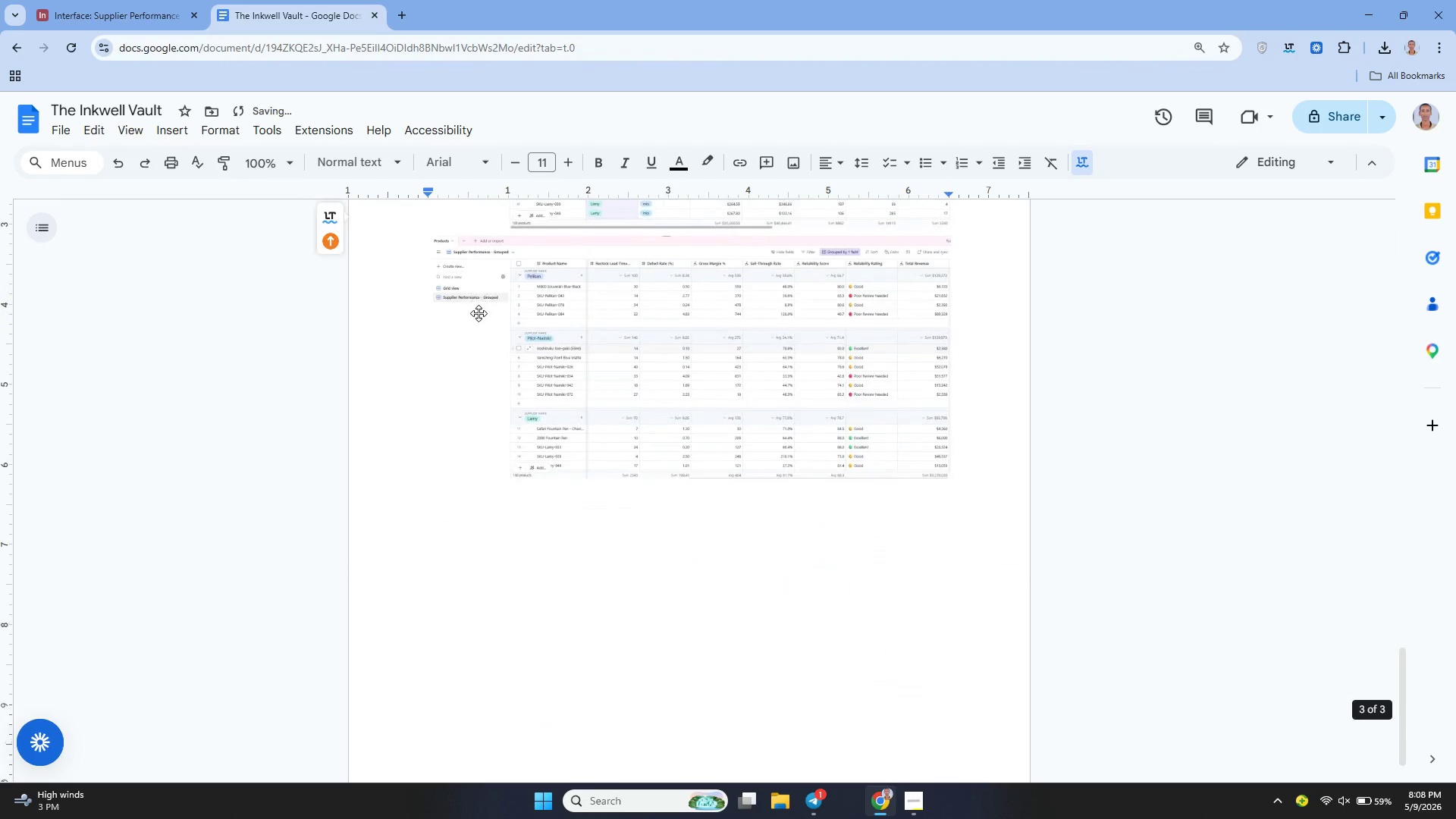 
key(Control+Z)
 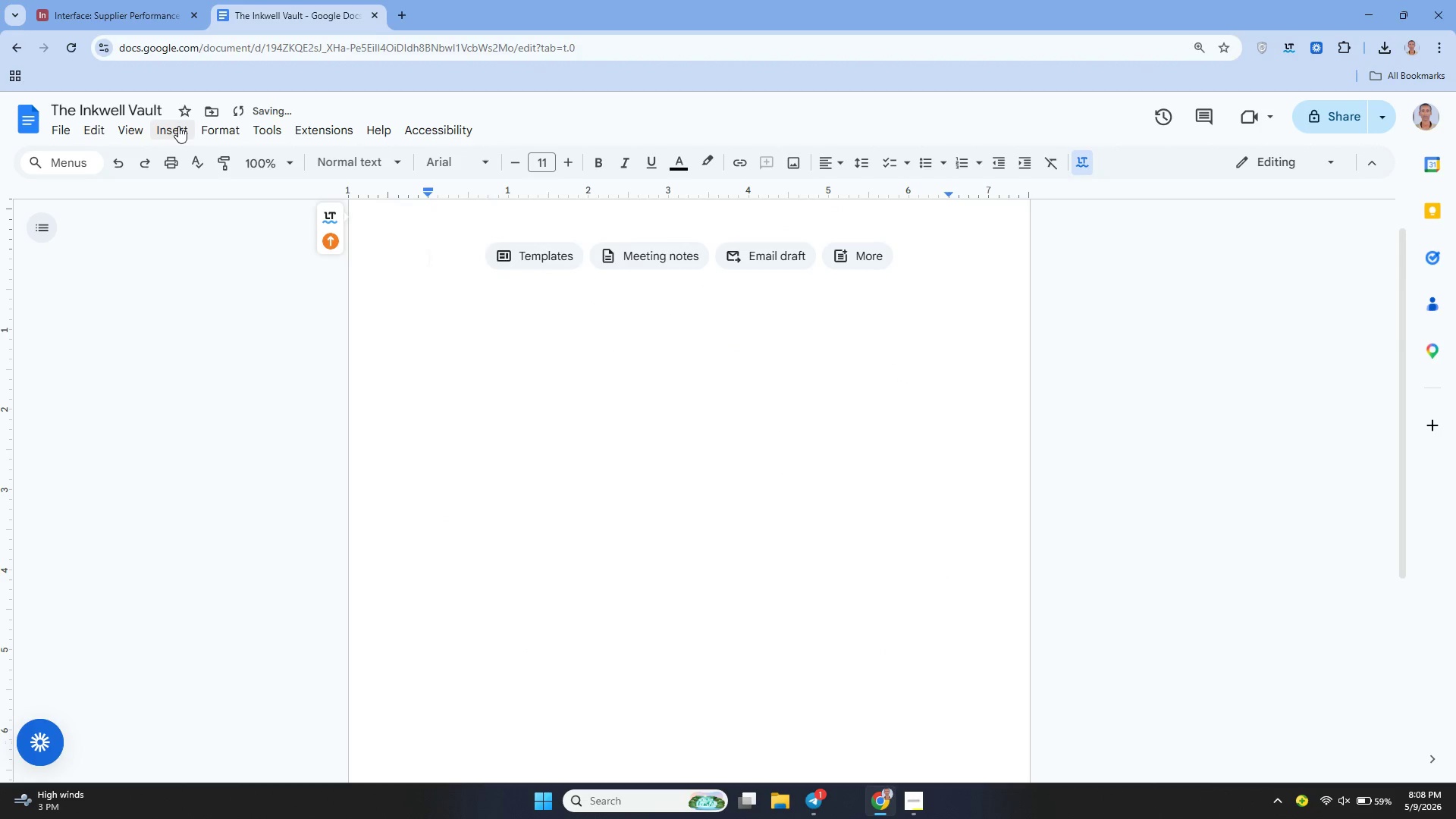 
left_click([178, 126])
 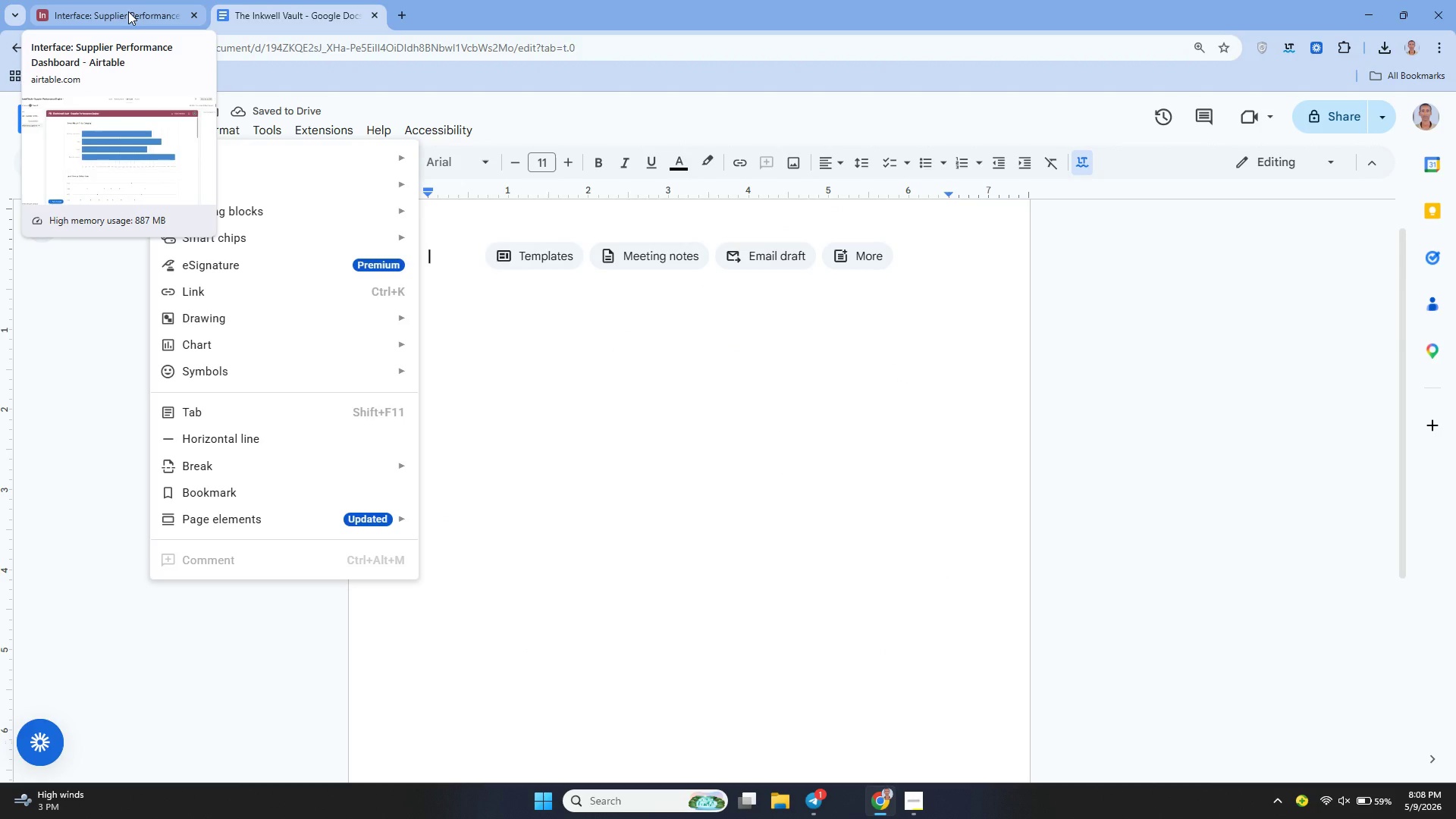 
wait(5.16)
 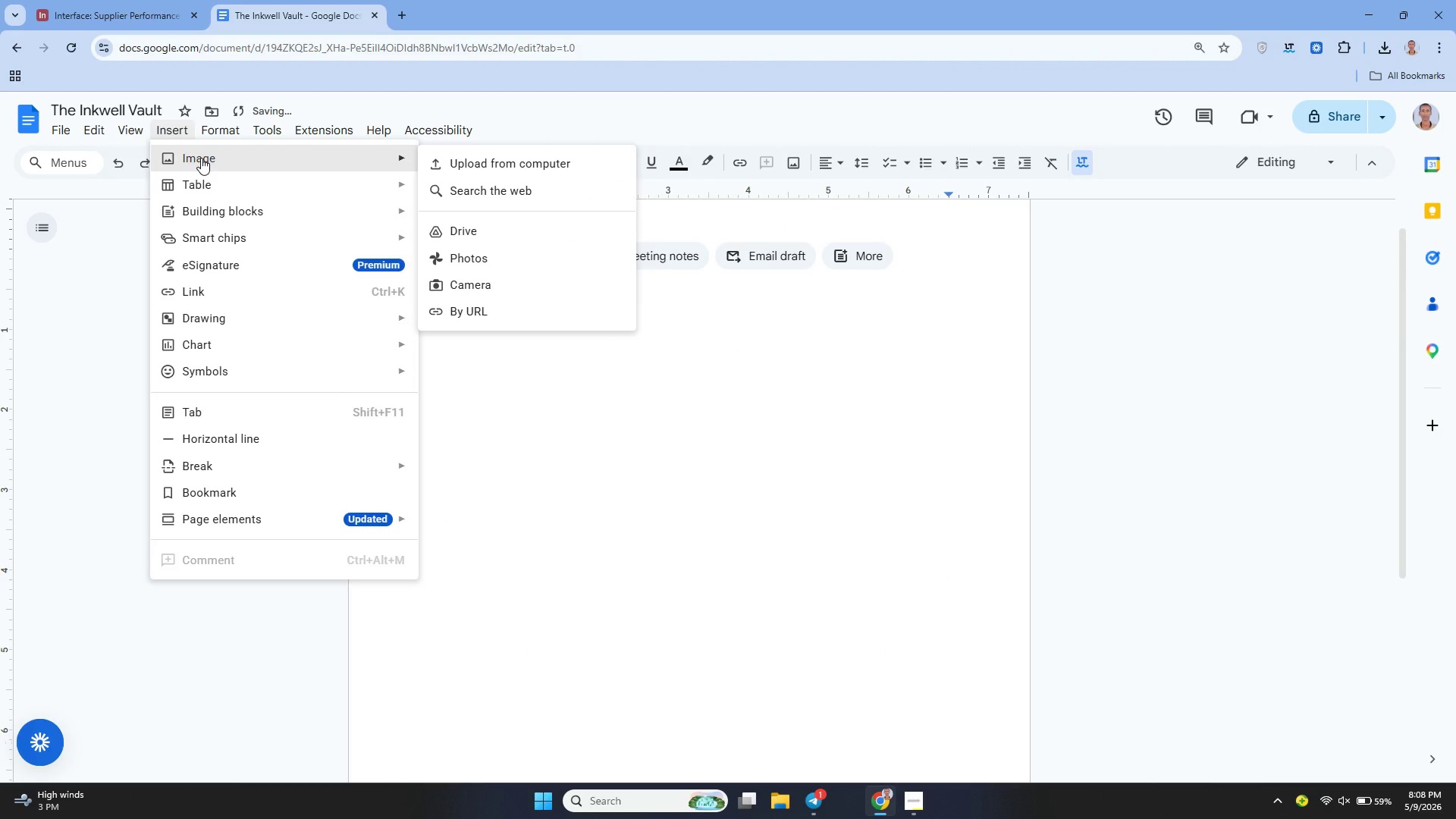 
left_click([128, 11])
 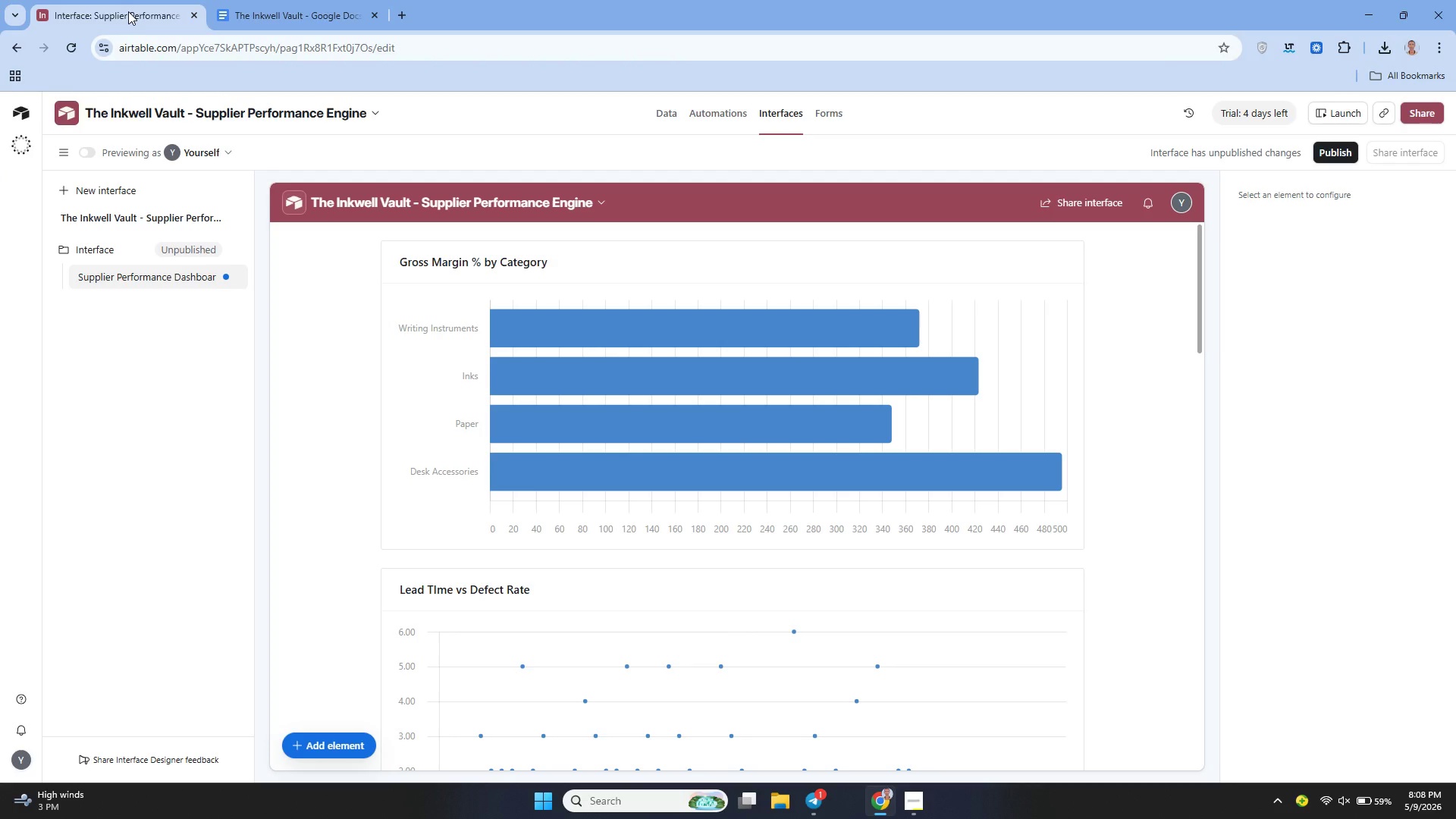 
wait(9.11)
 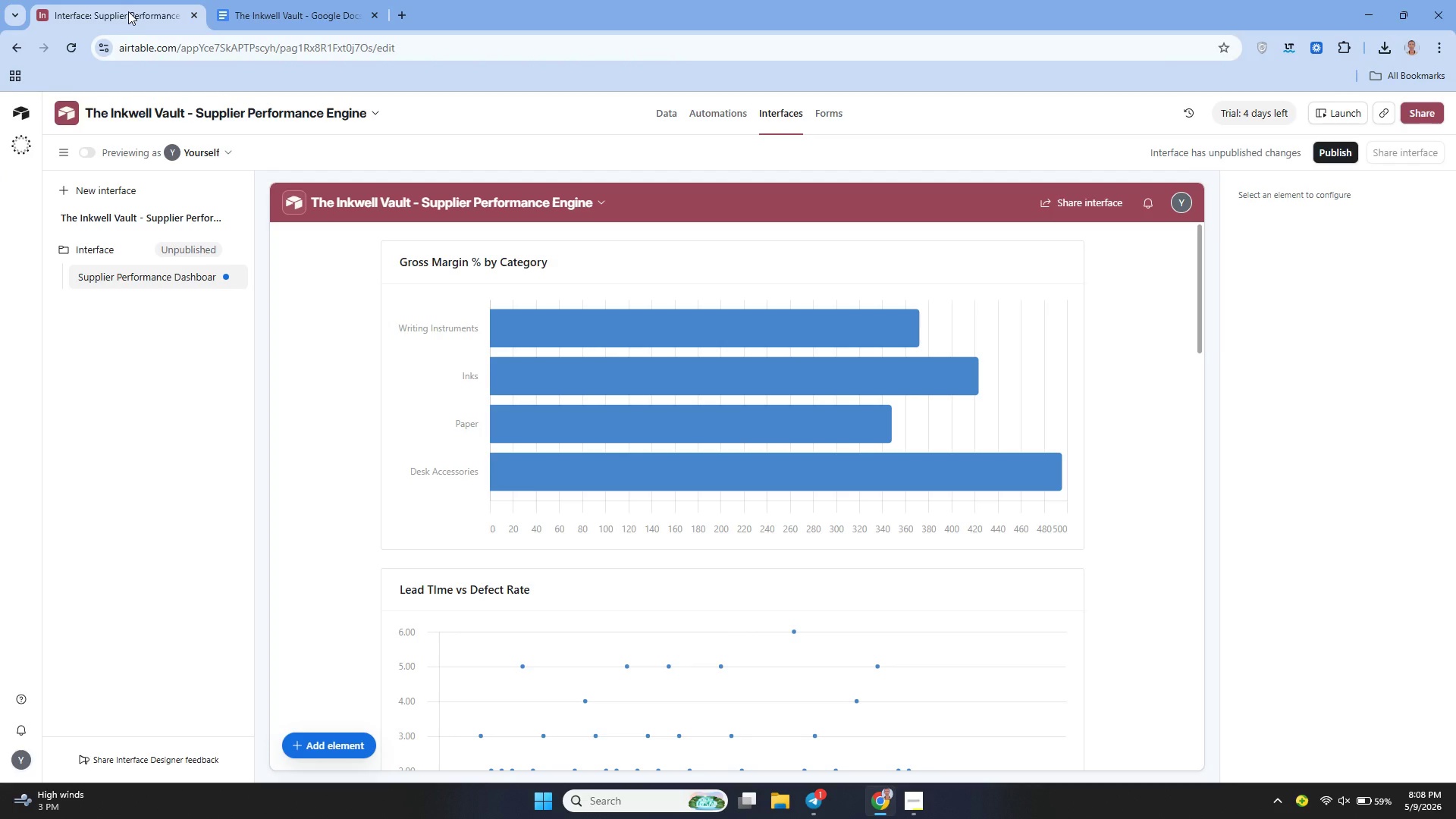 
left_click([272, 12])
 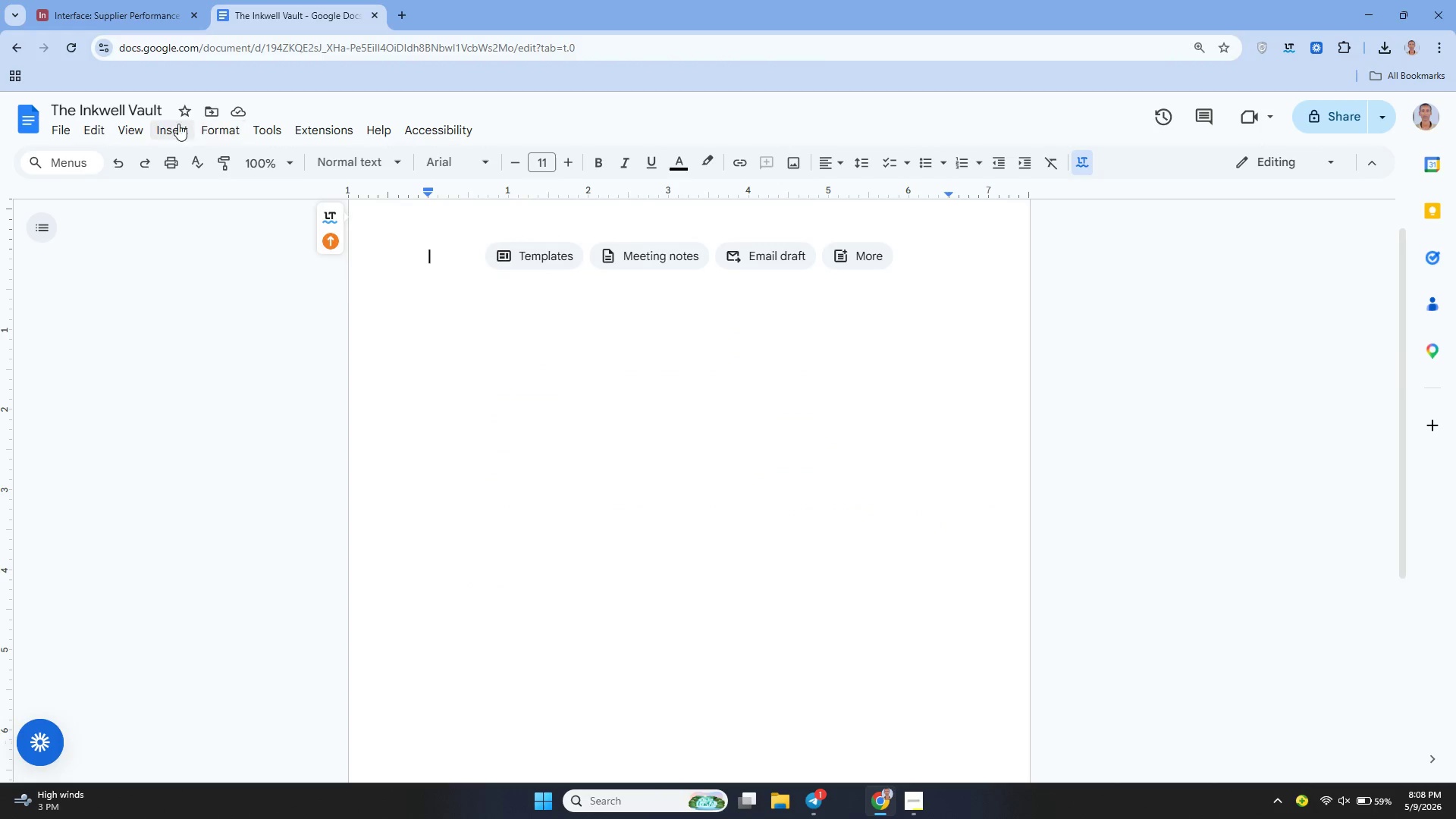 
left_click([169, 124])
 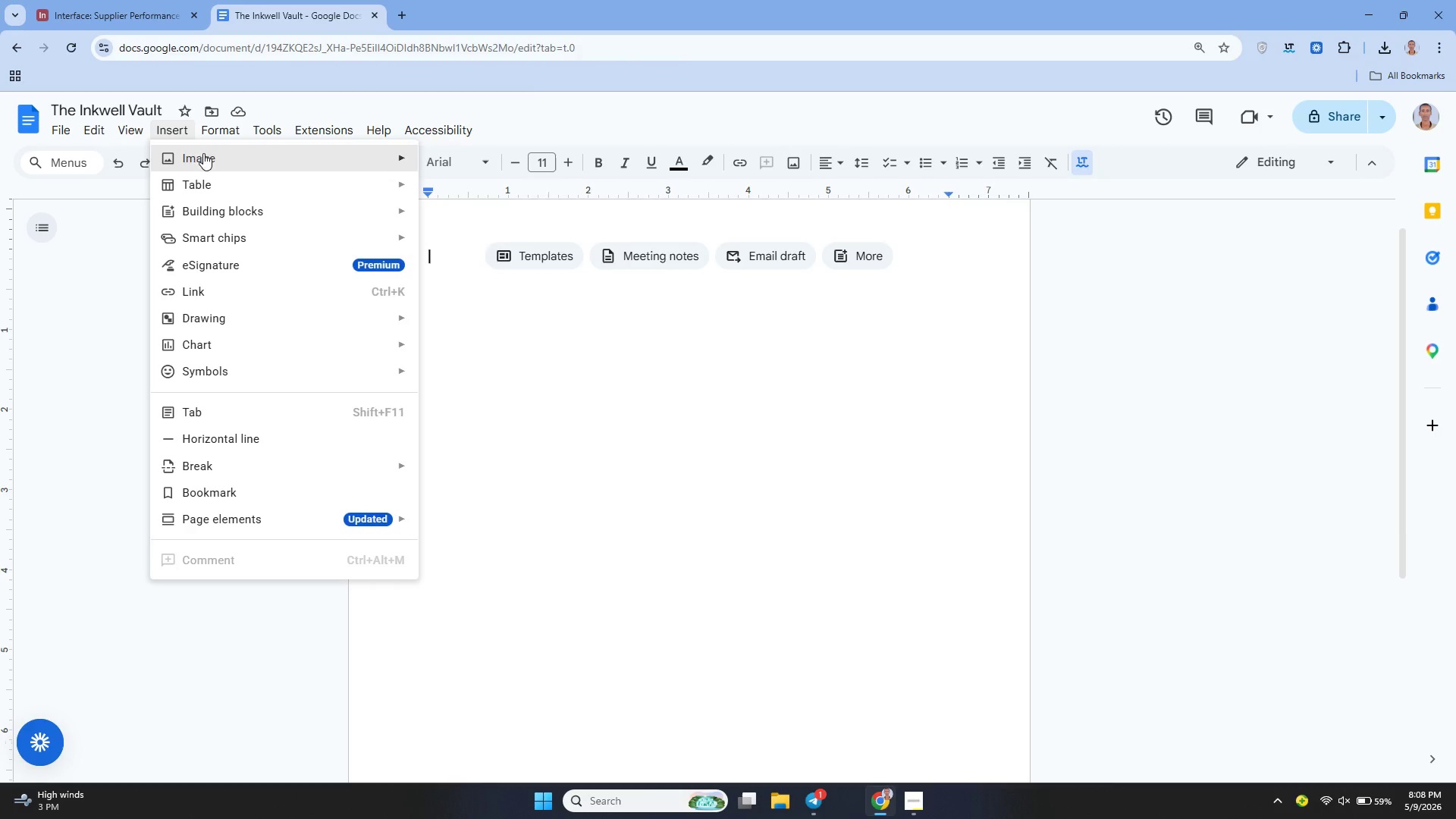 
left_click([203, 153])
 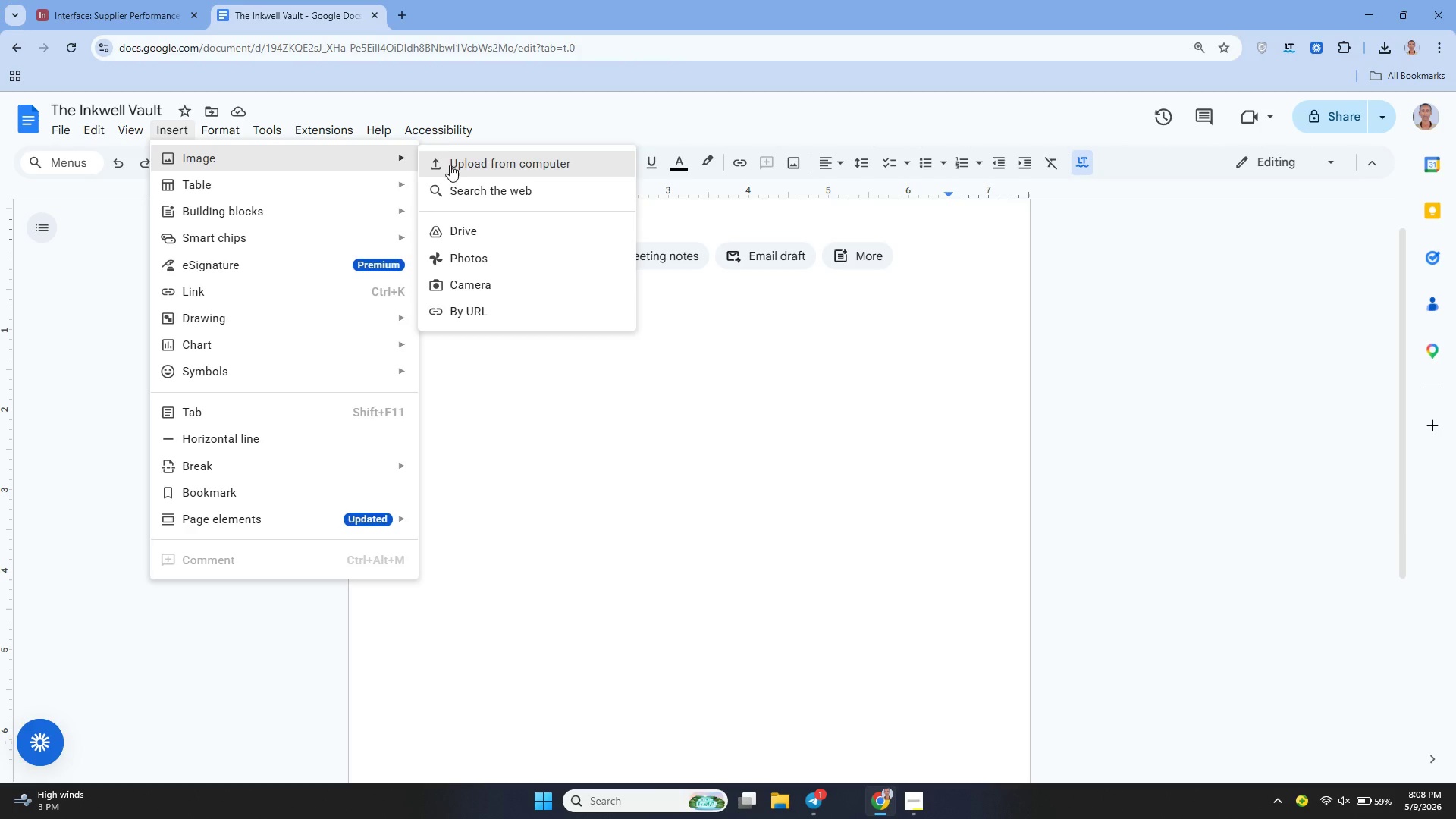 
left_click([456, 162])
 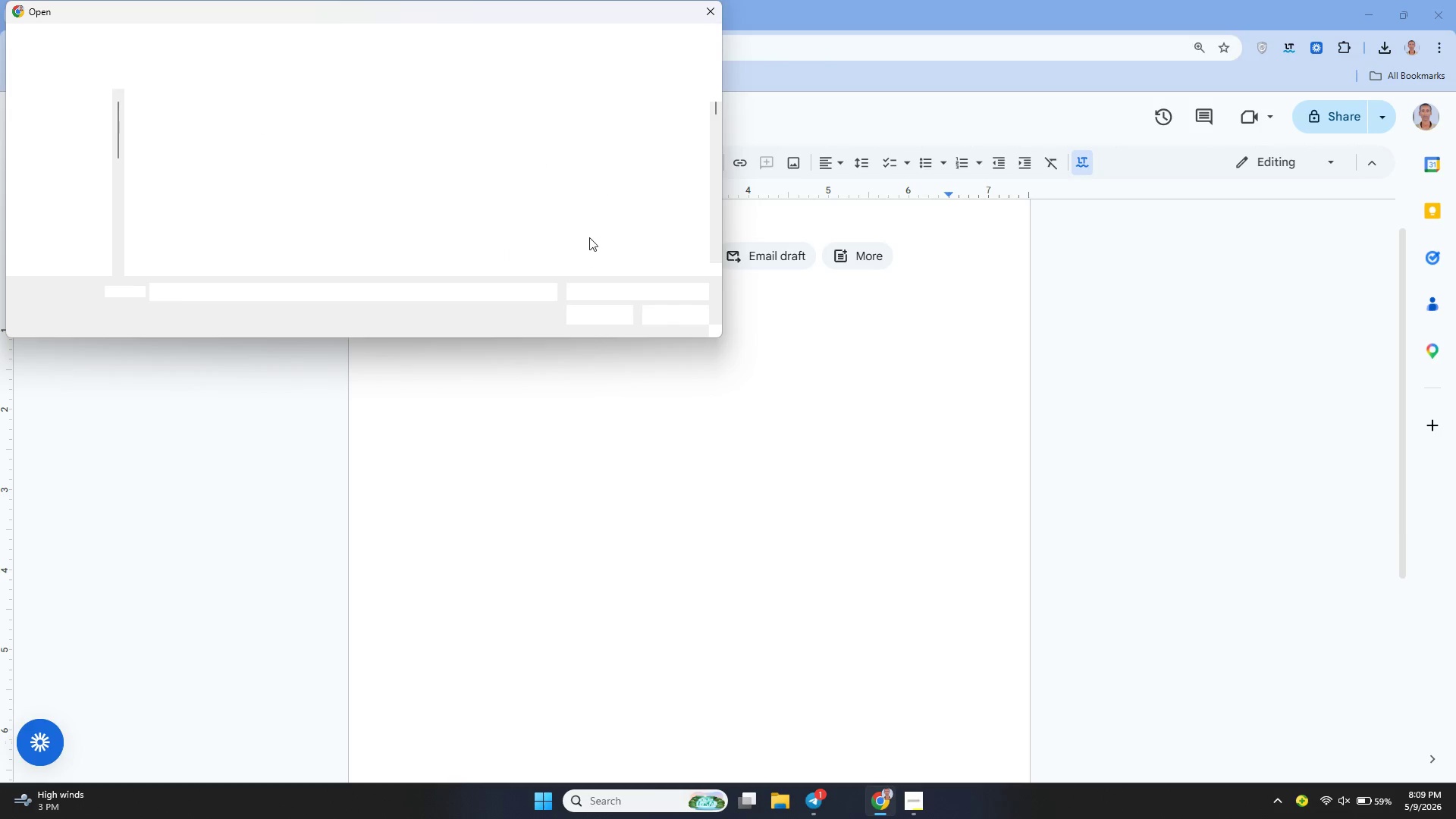 
scroll: coordinate [539, 198], scroll_direction: down, amount: 78.0
 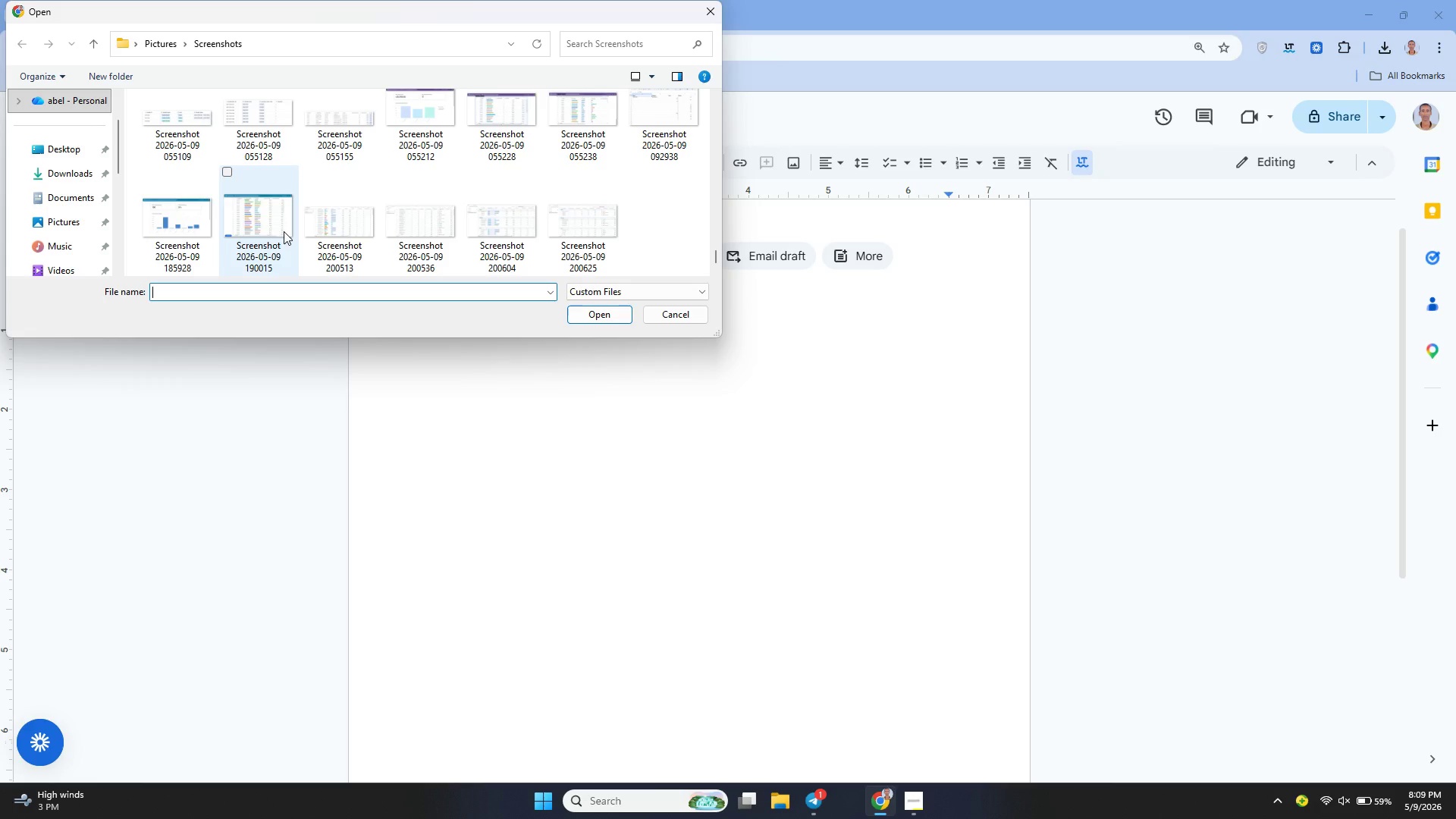 
left_click([343, 232])
 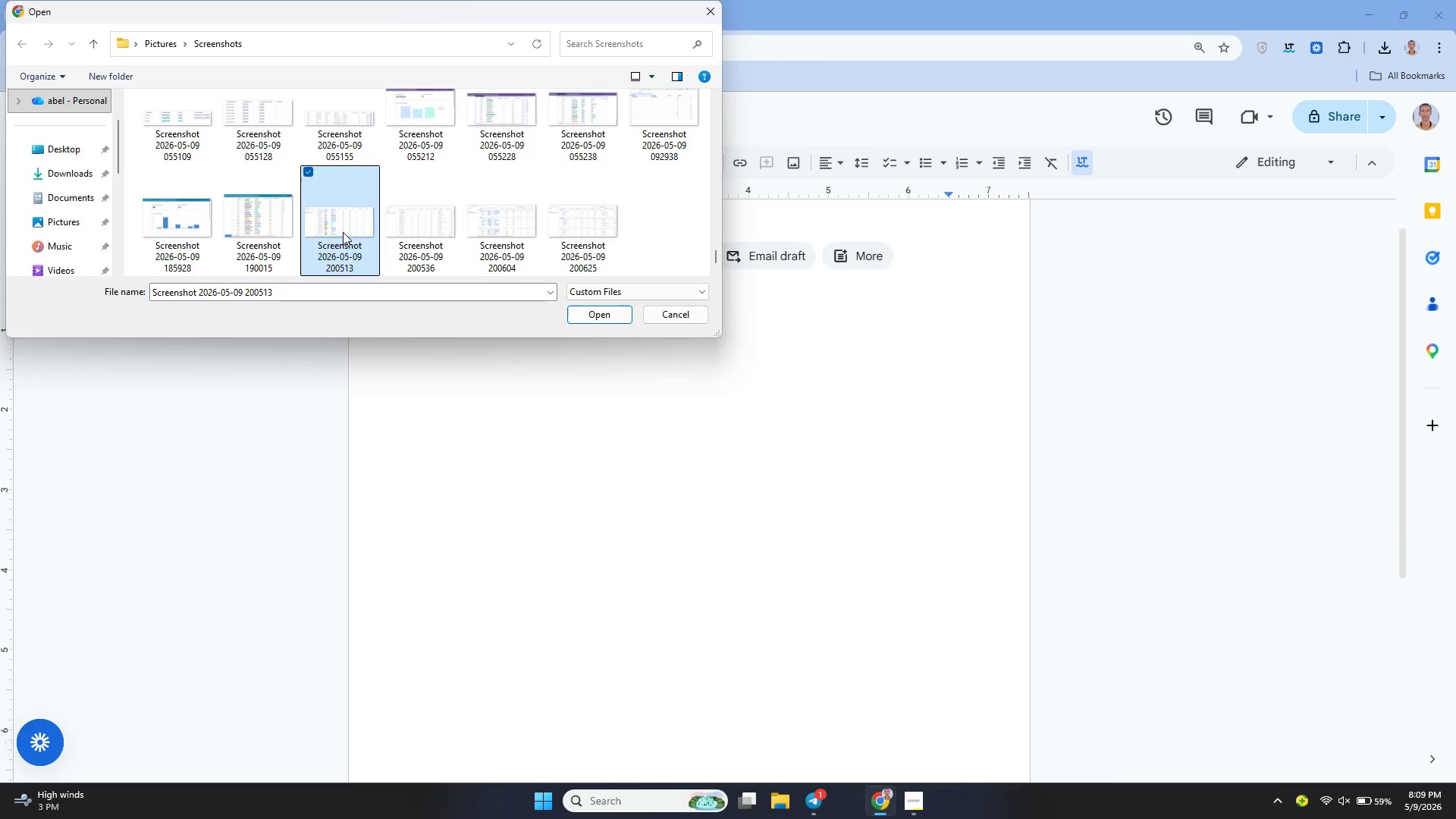 
hold_key(key=ControlLeft, duration=0.66)
left_click([416, 231])
 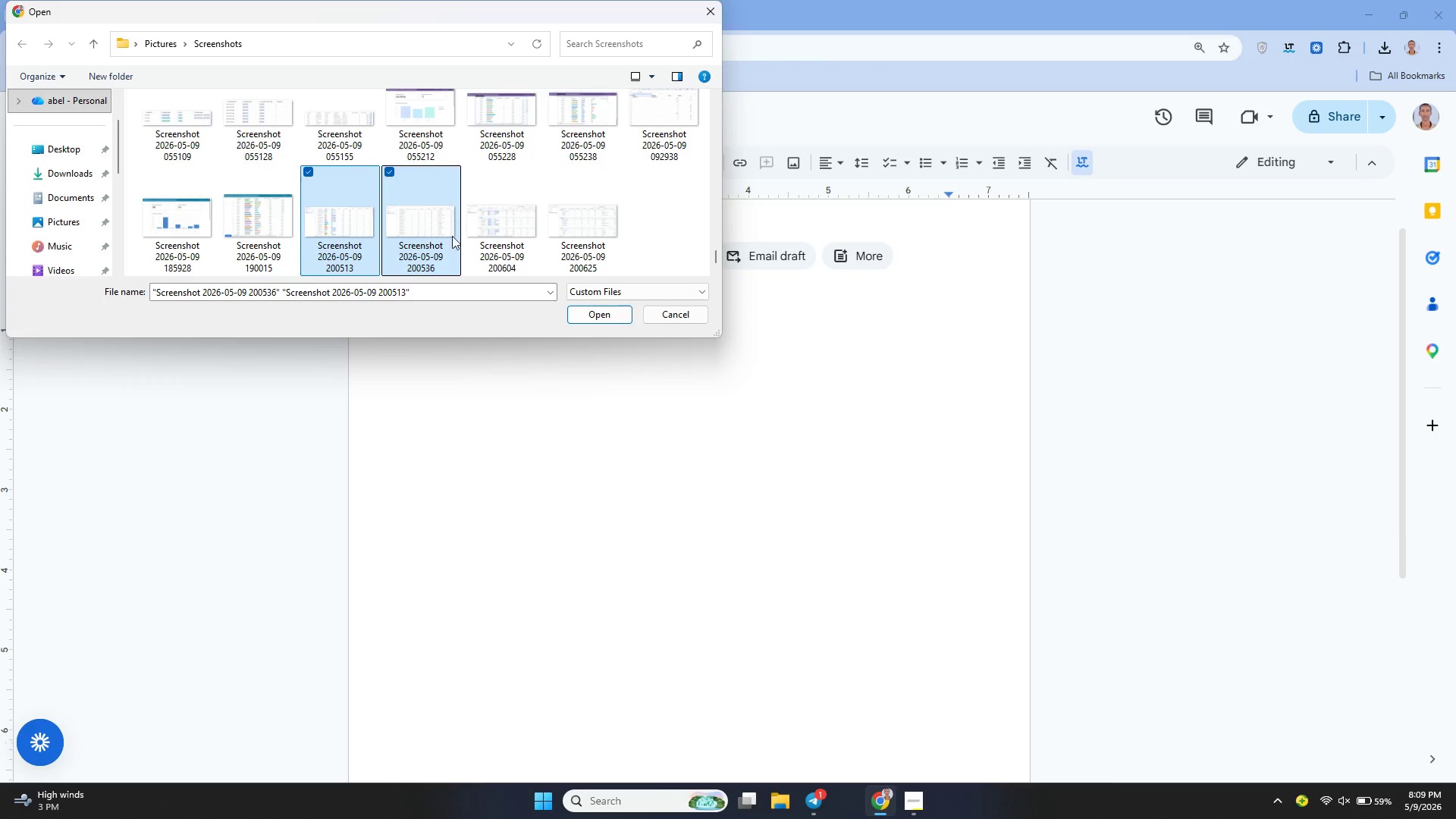 
hold_key(key=ControlLeft, duration=0.55)
left_click([493, 233])